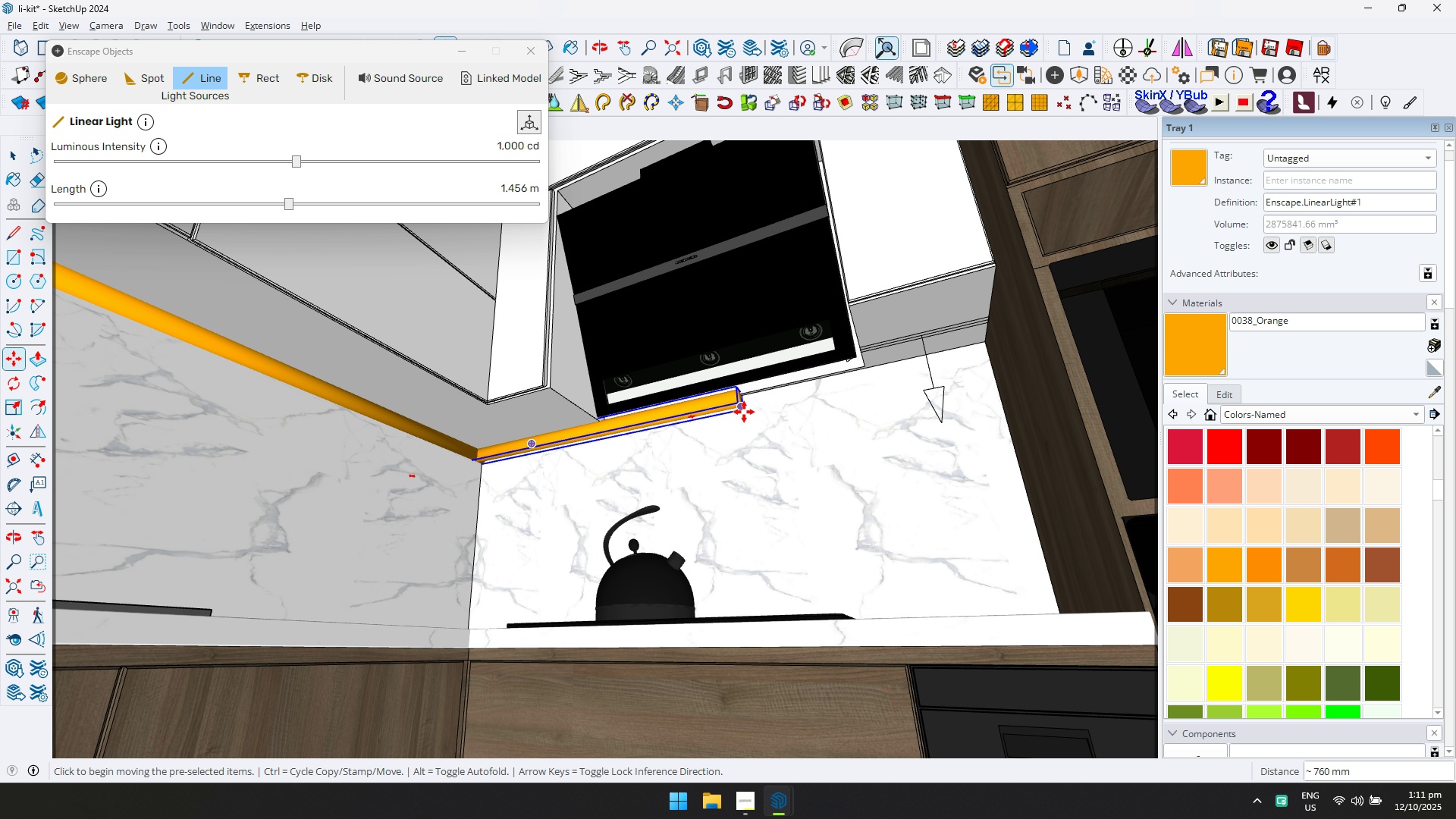 
left_click([744, 412])
 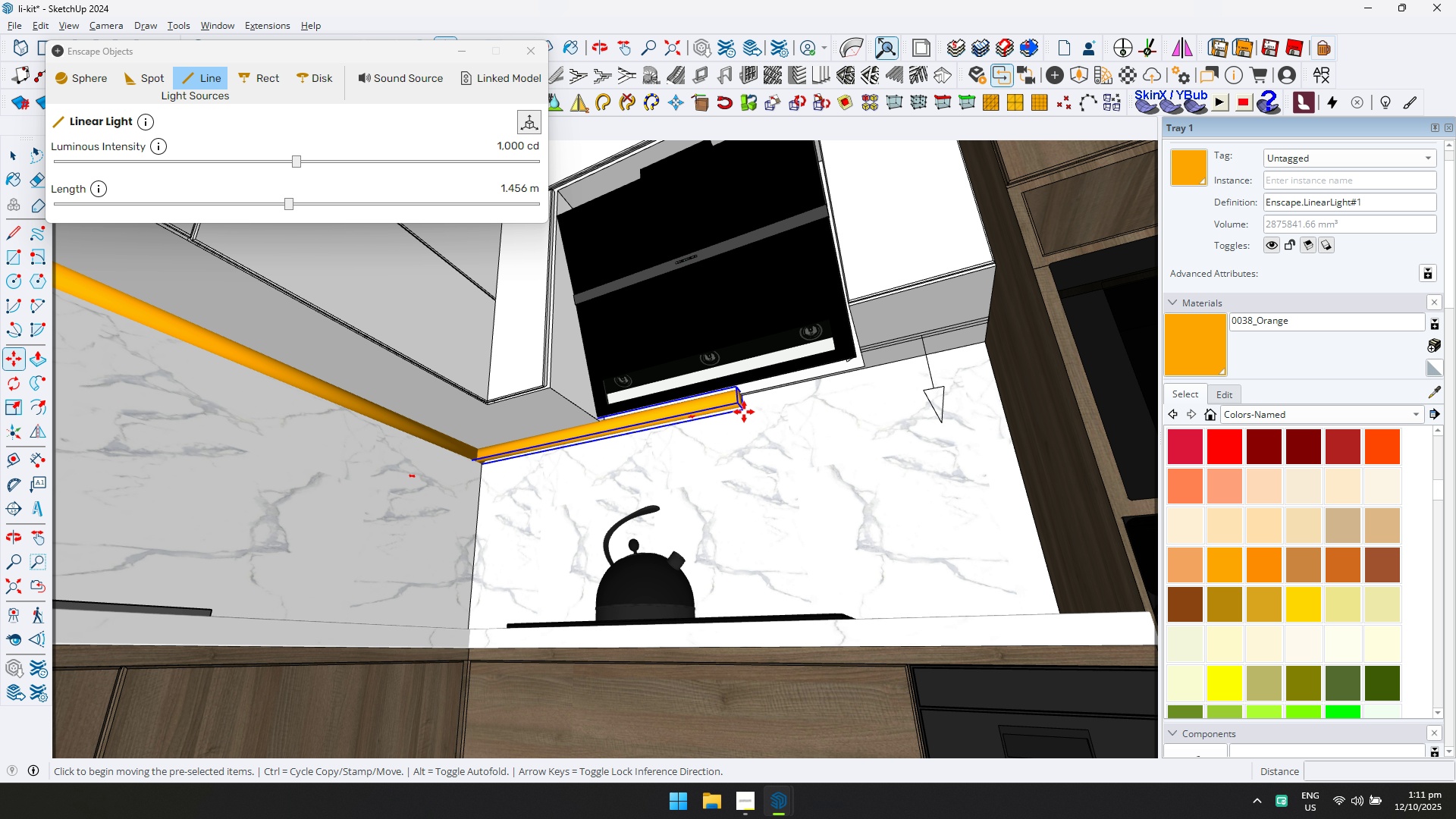 
key(ArrowRight)
 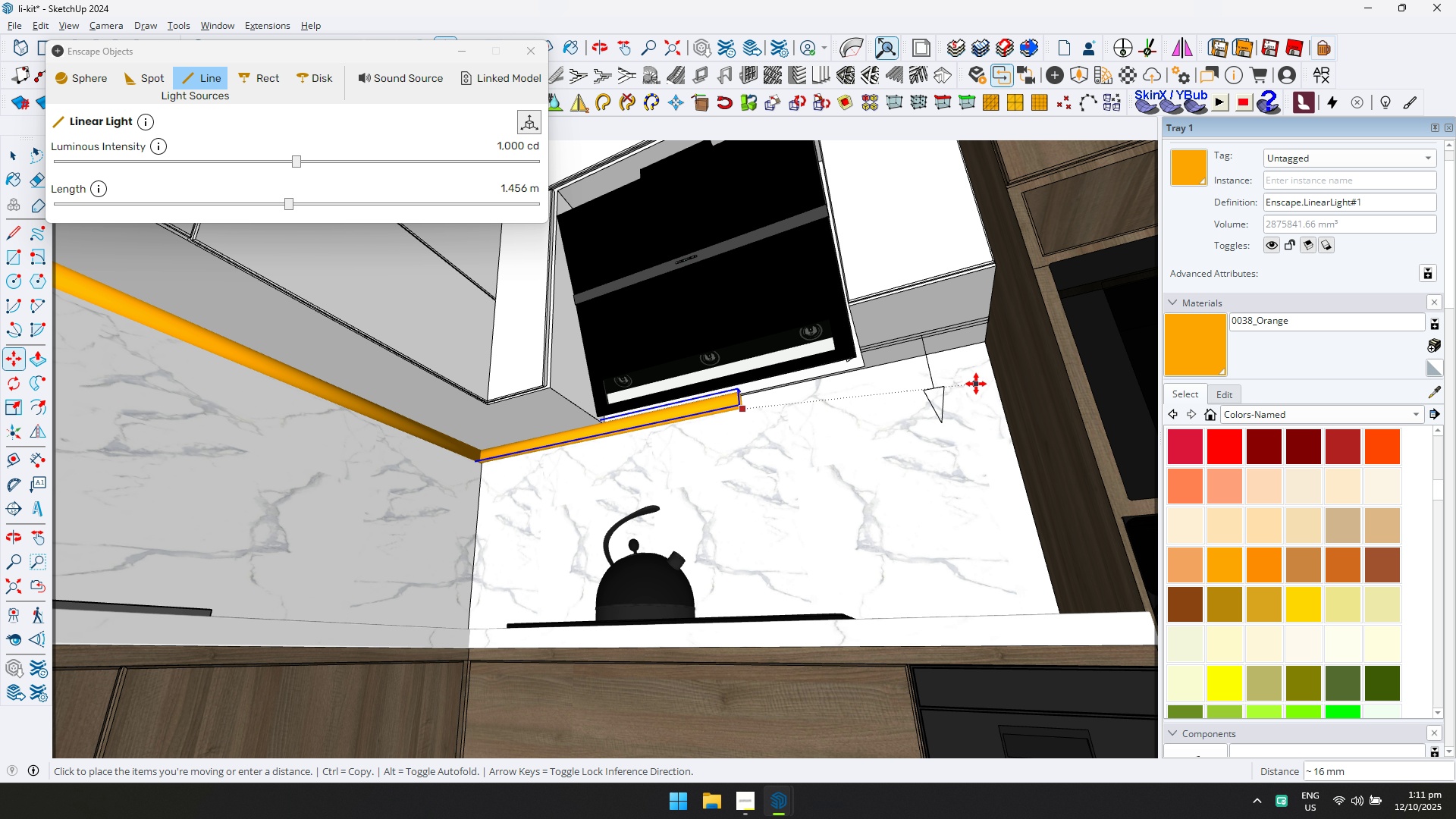 
key(ArrowLeft)
 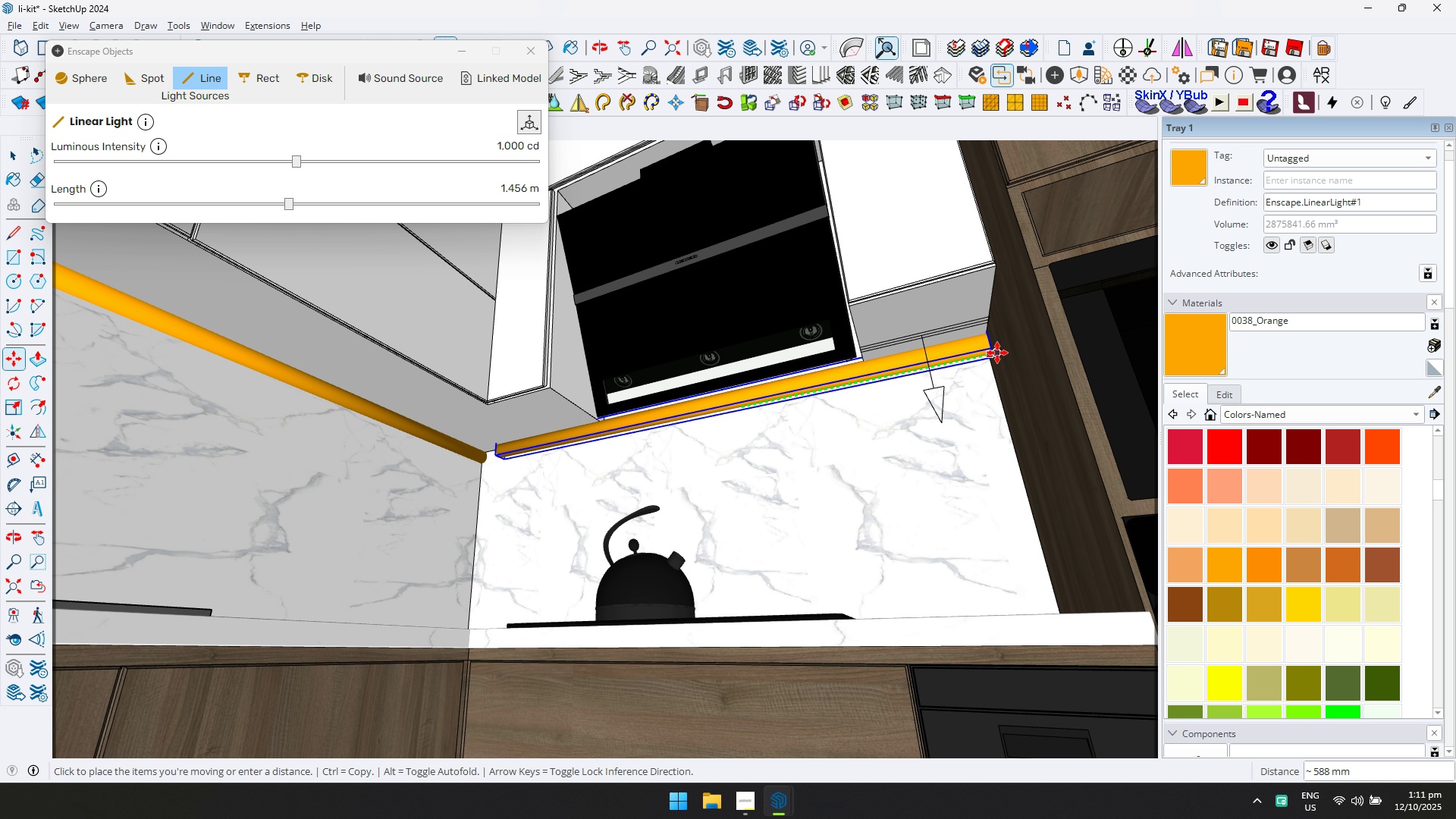 
left_click([997, 353])
 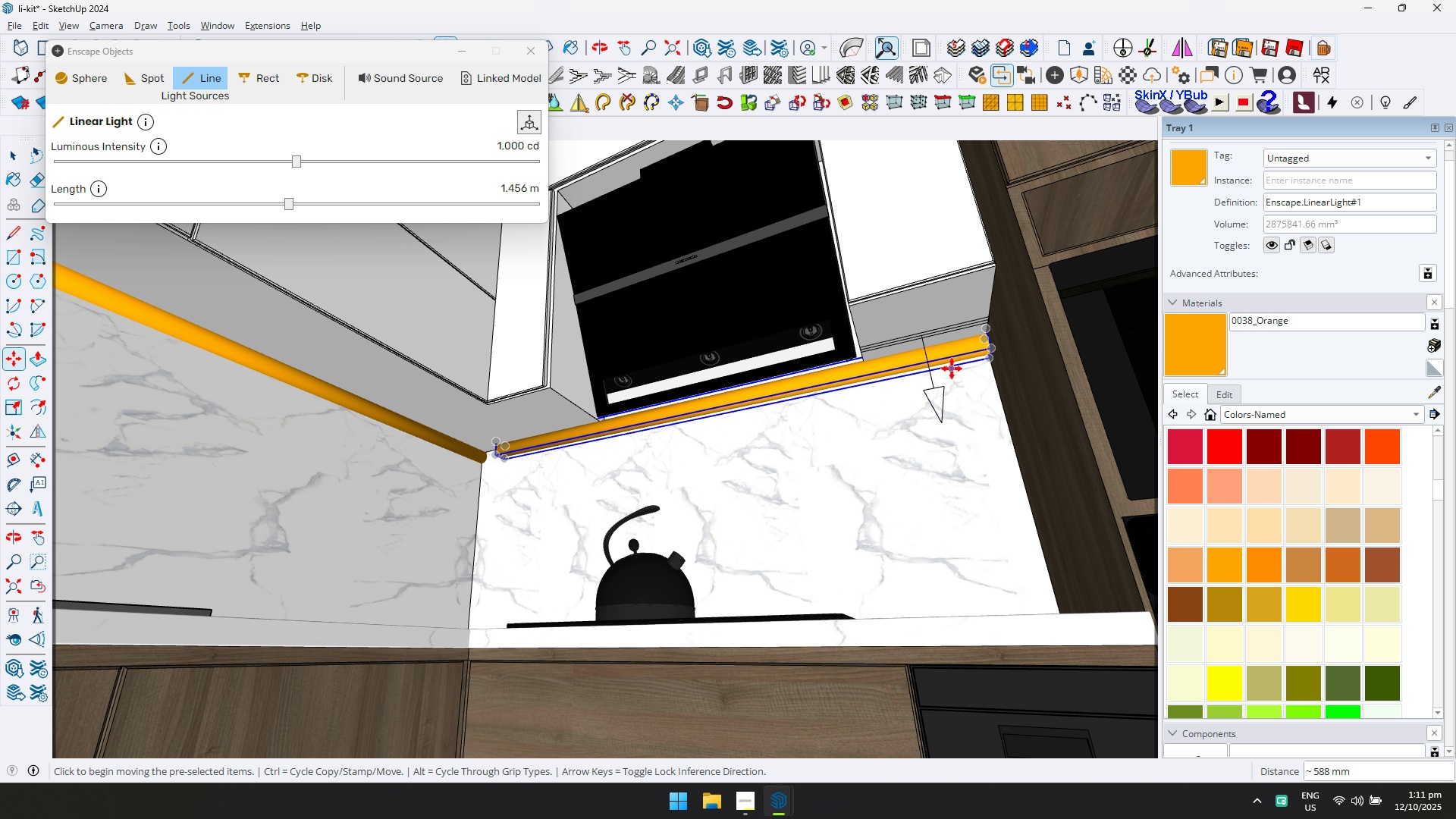 
scroll: coordinate [987, 352], scroll_direction: up, amount: 4.0
 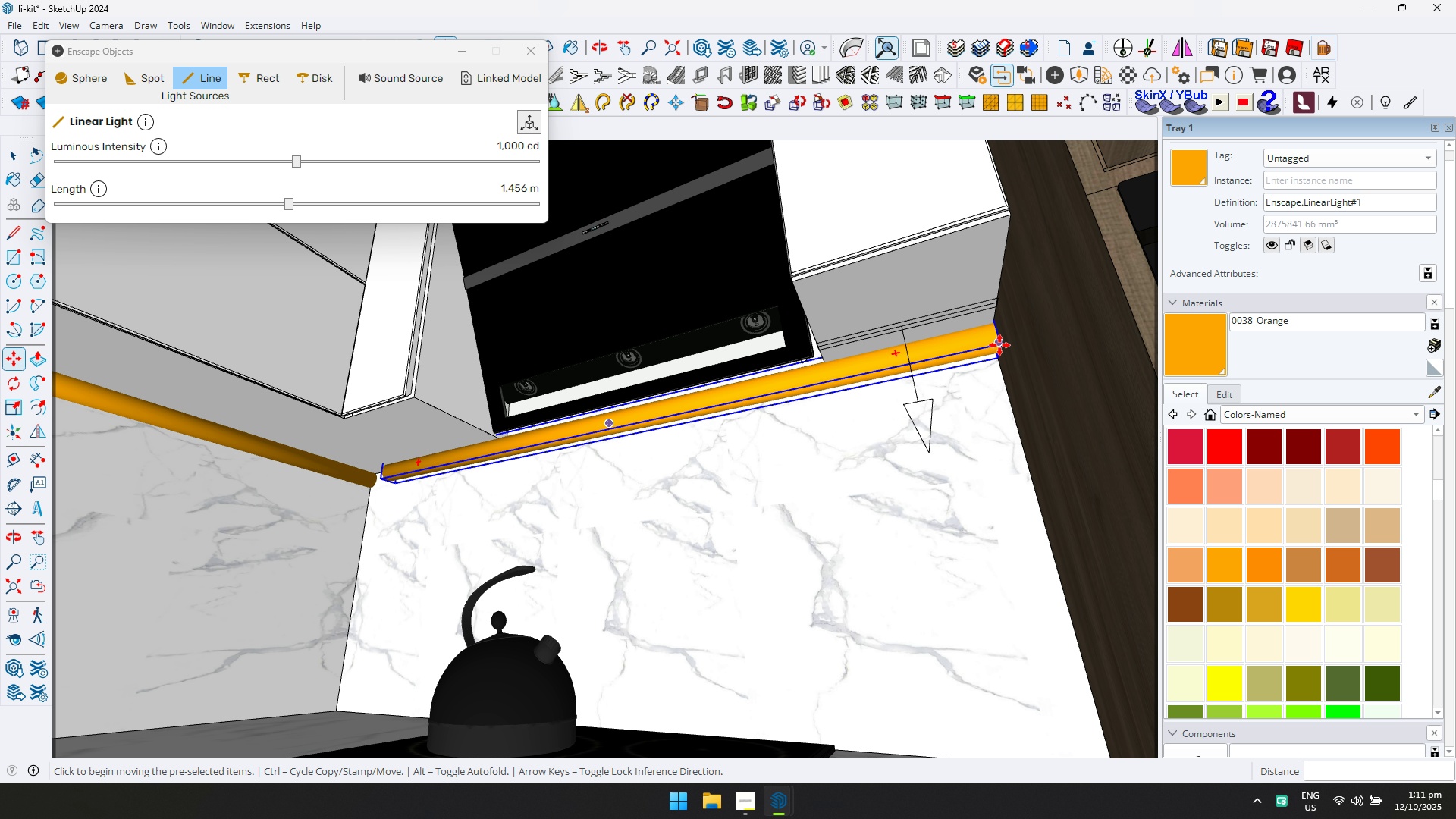 
left_click([999, 345])
 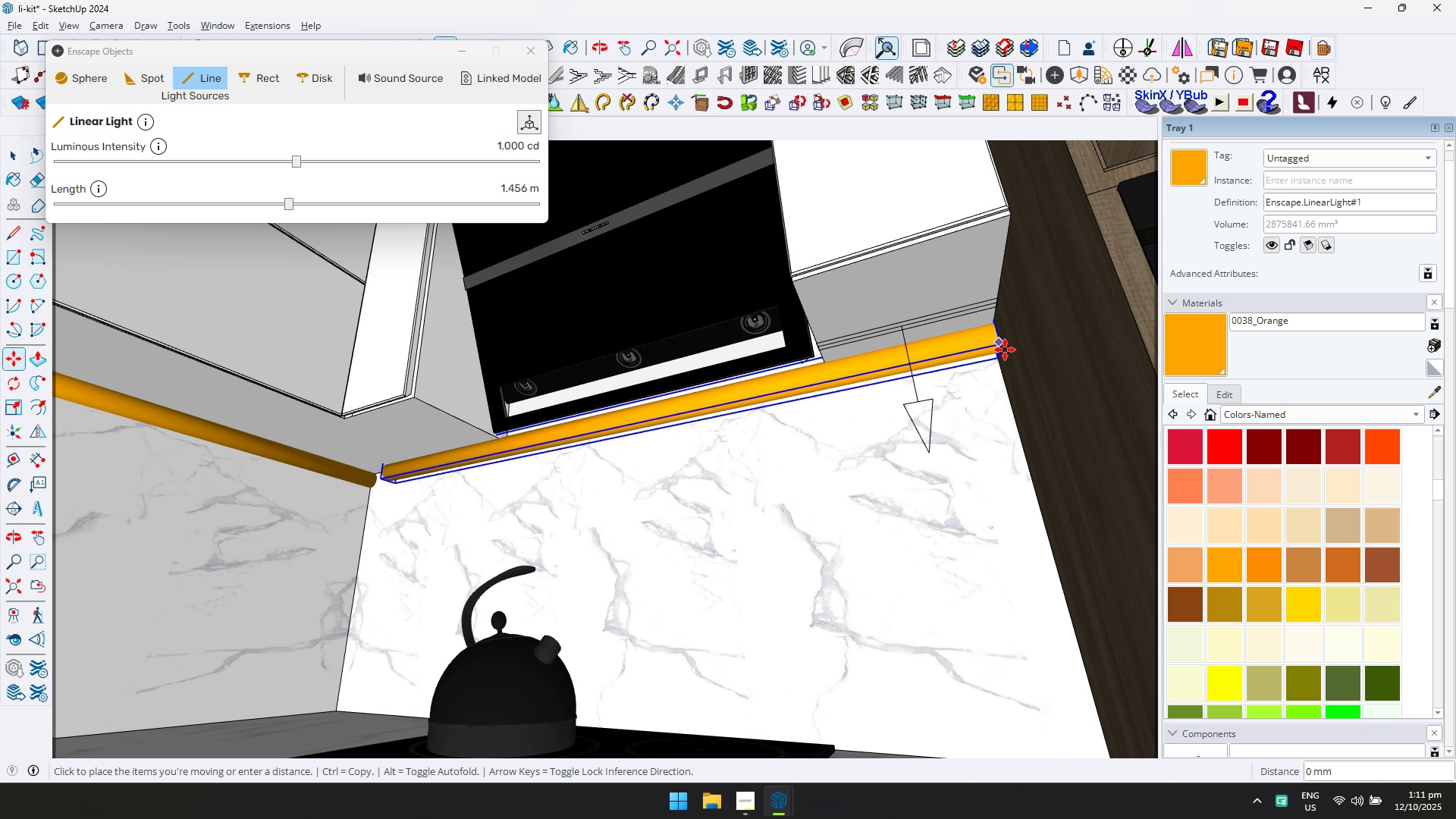 
scroll: coordinate [1003, 353], scroll_direction: up, amount: 2.0
 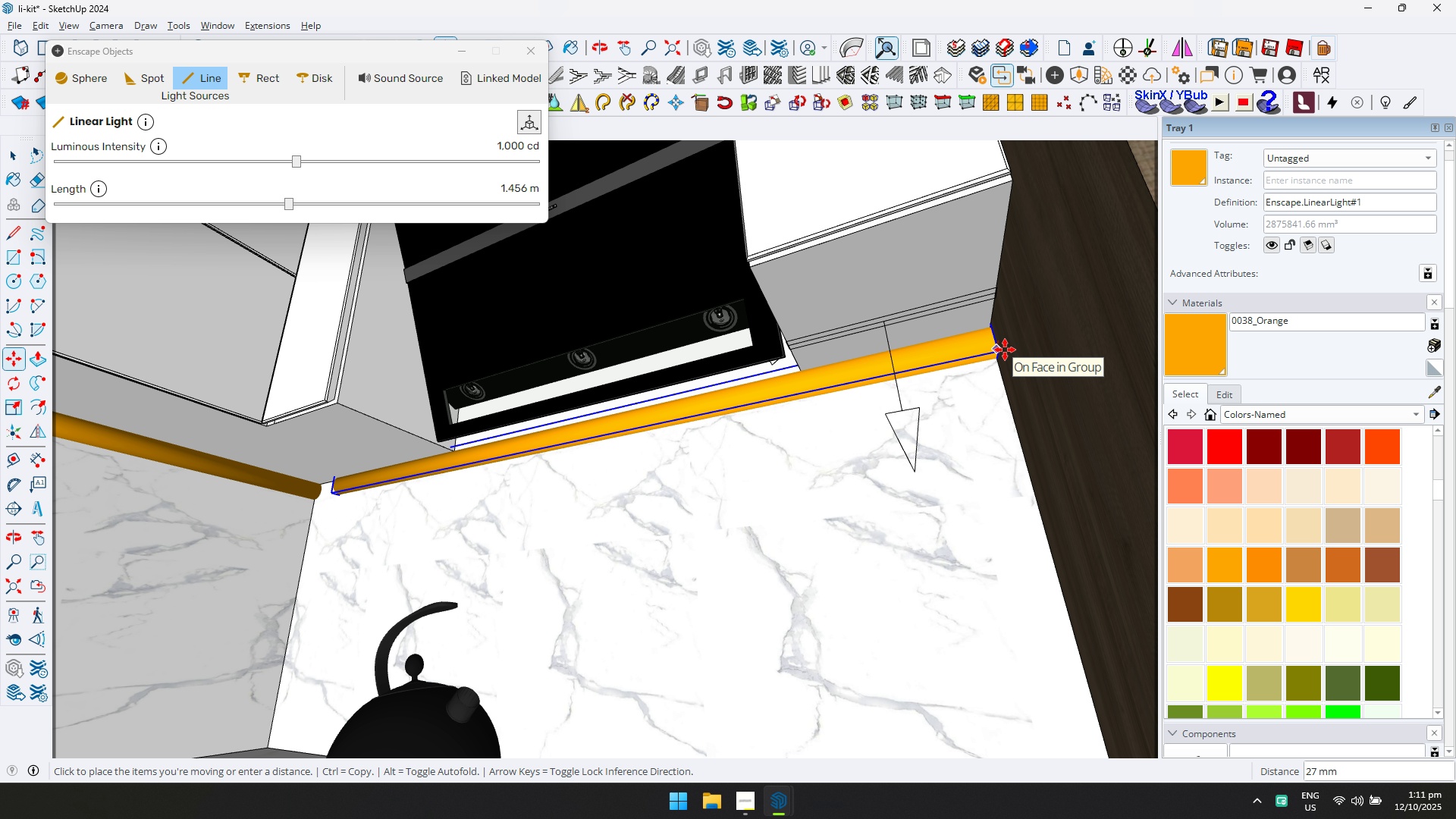 
left_click([1005, 350])
 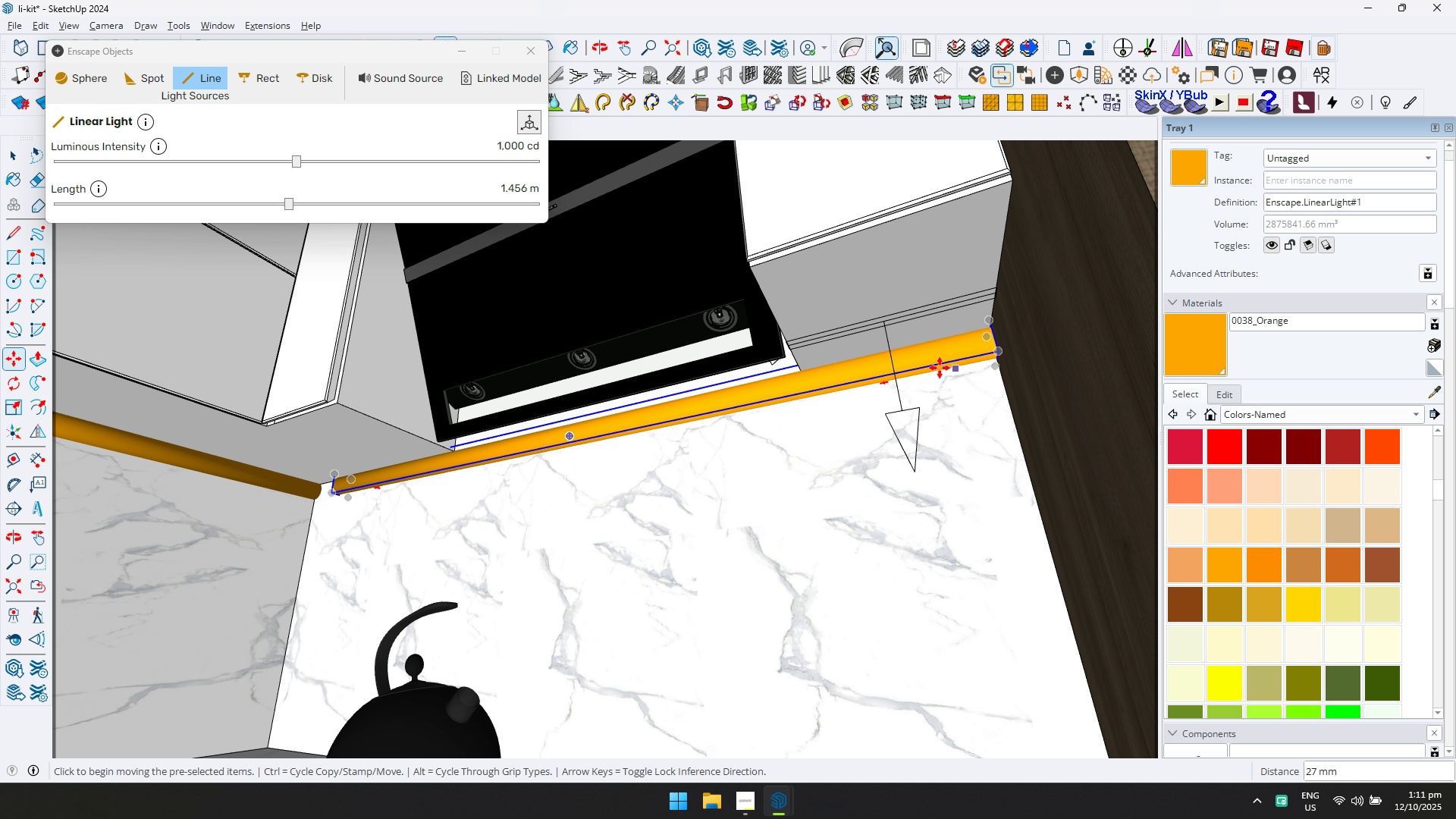 
scroll: coordinate [879, 384], scroll_direction: down, amount: 3.0
 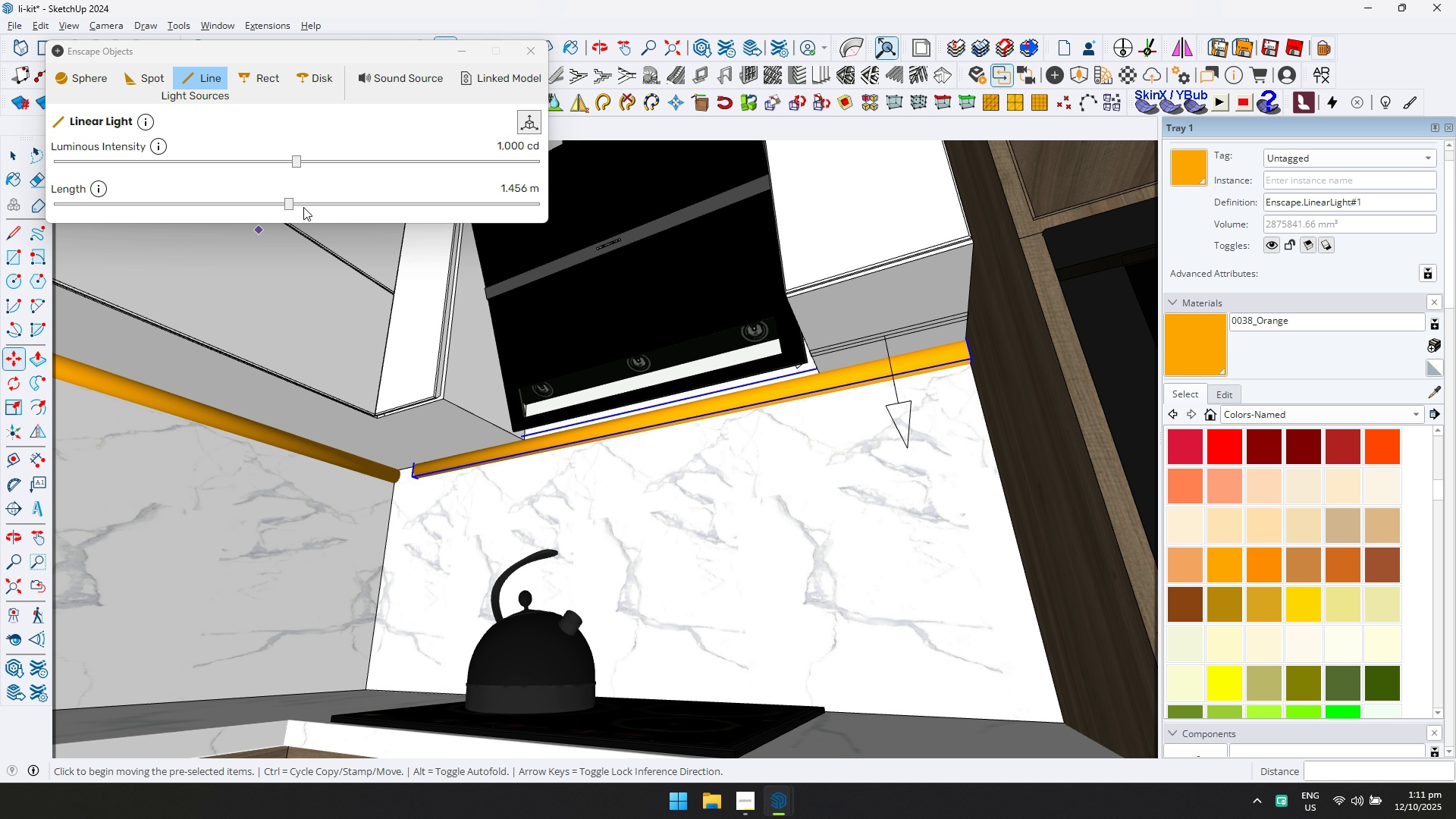 
left_click([307, 206])